 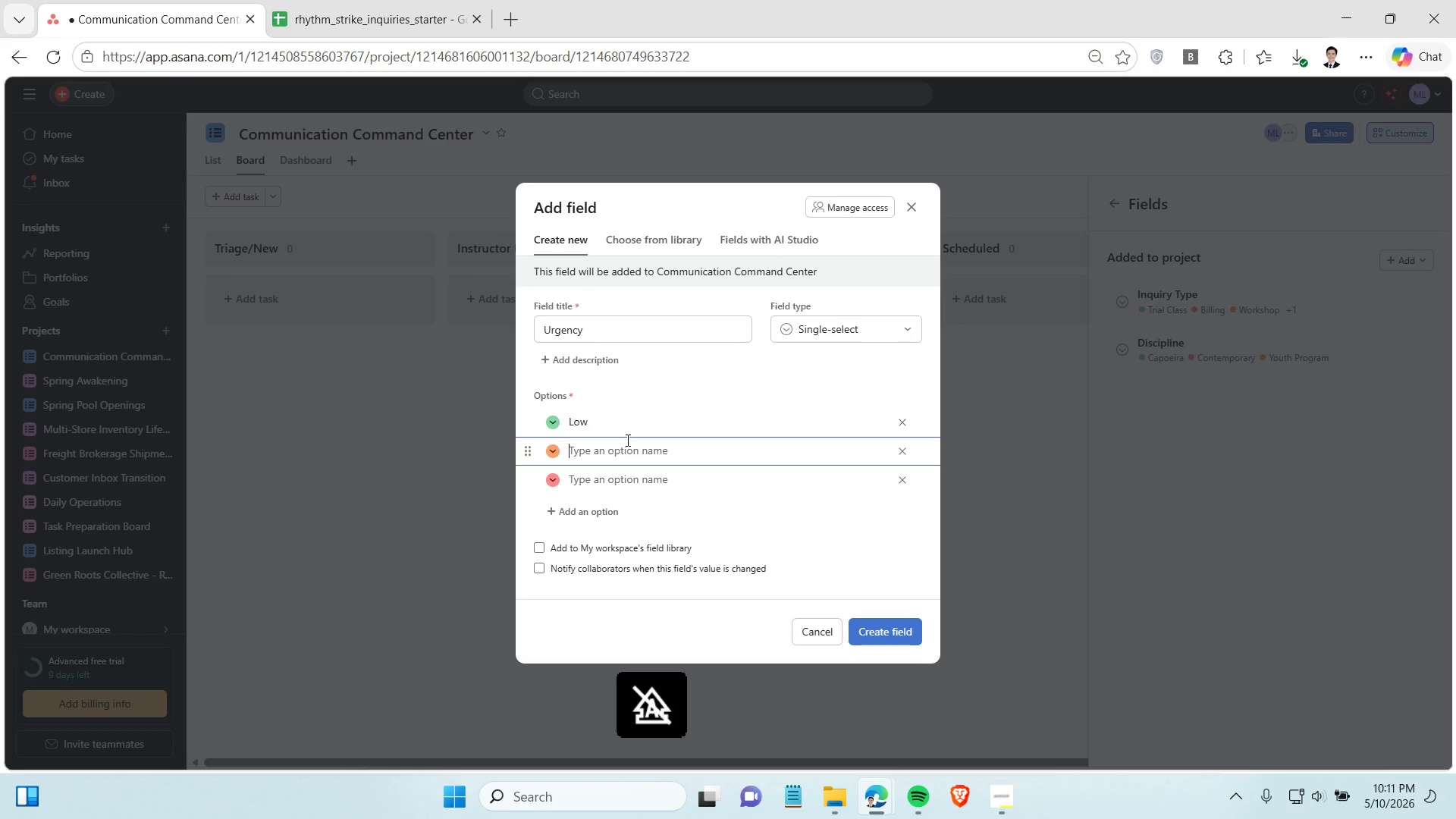 
type(Medium)
 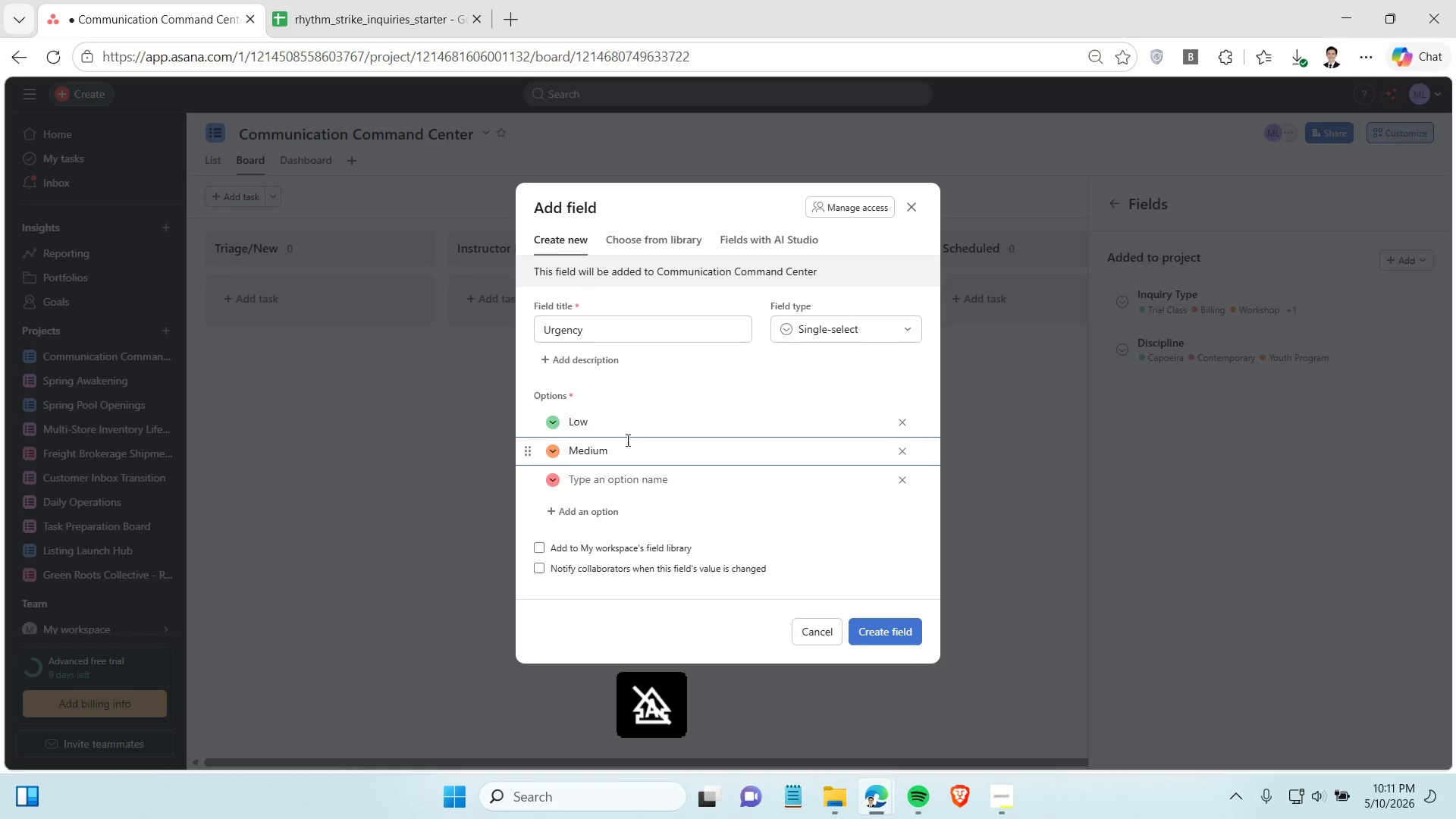 
key(ArrowDown)
 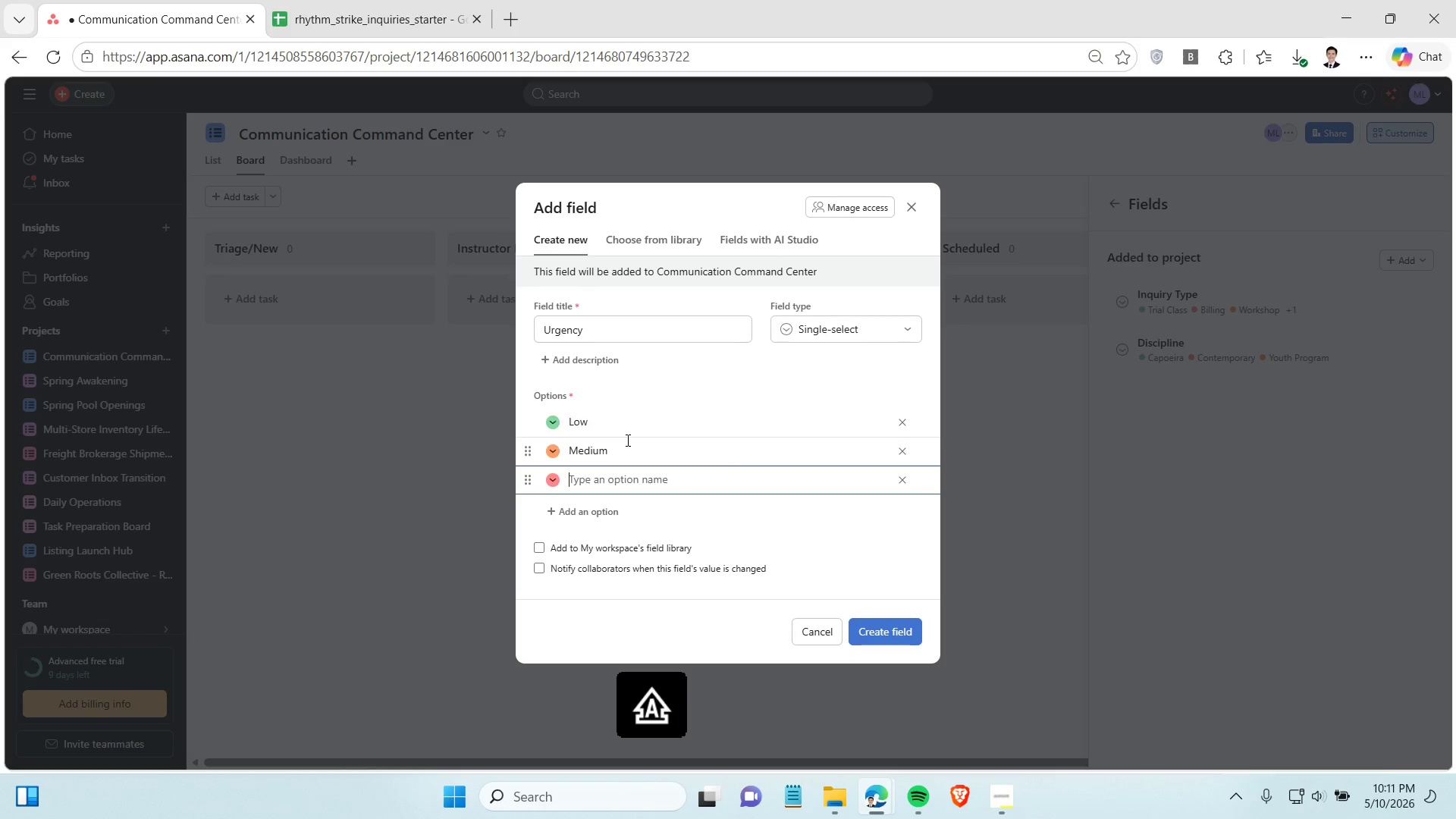 
type(High)
 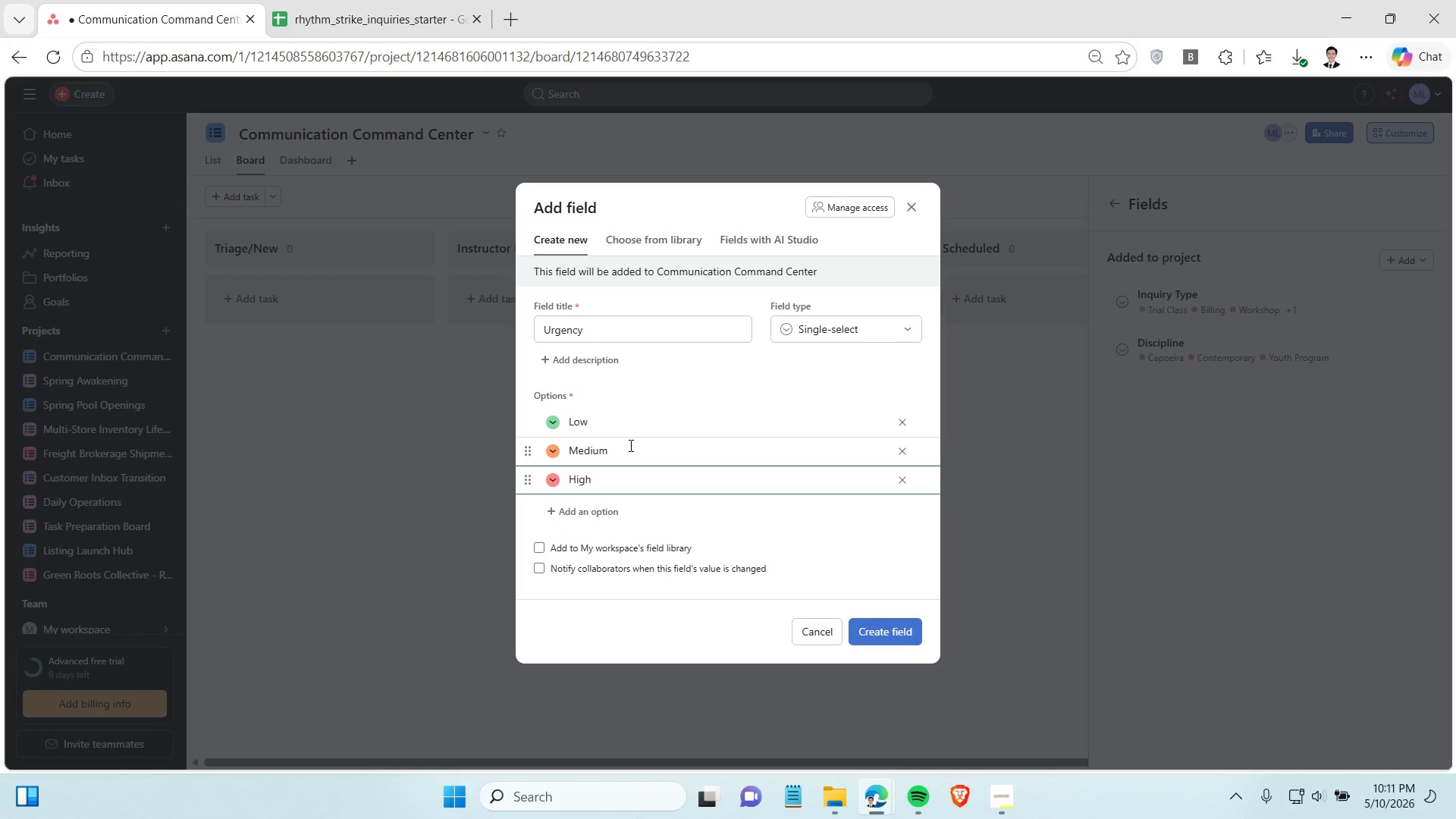 
wait(20.47)
 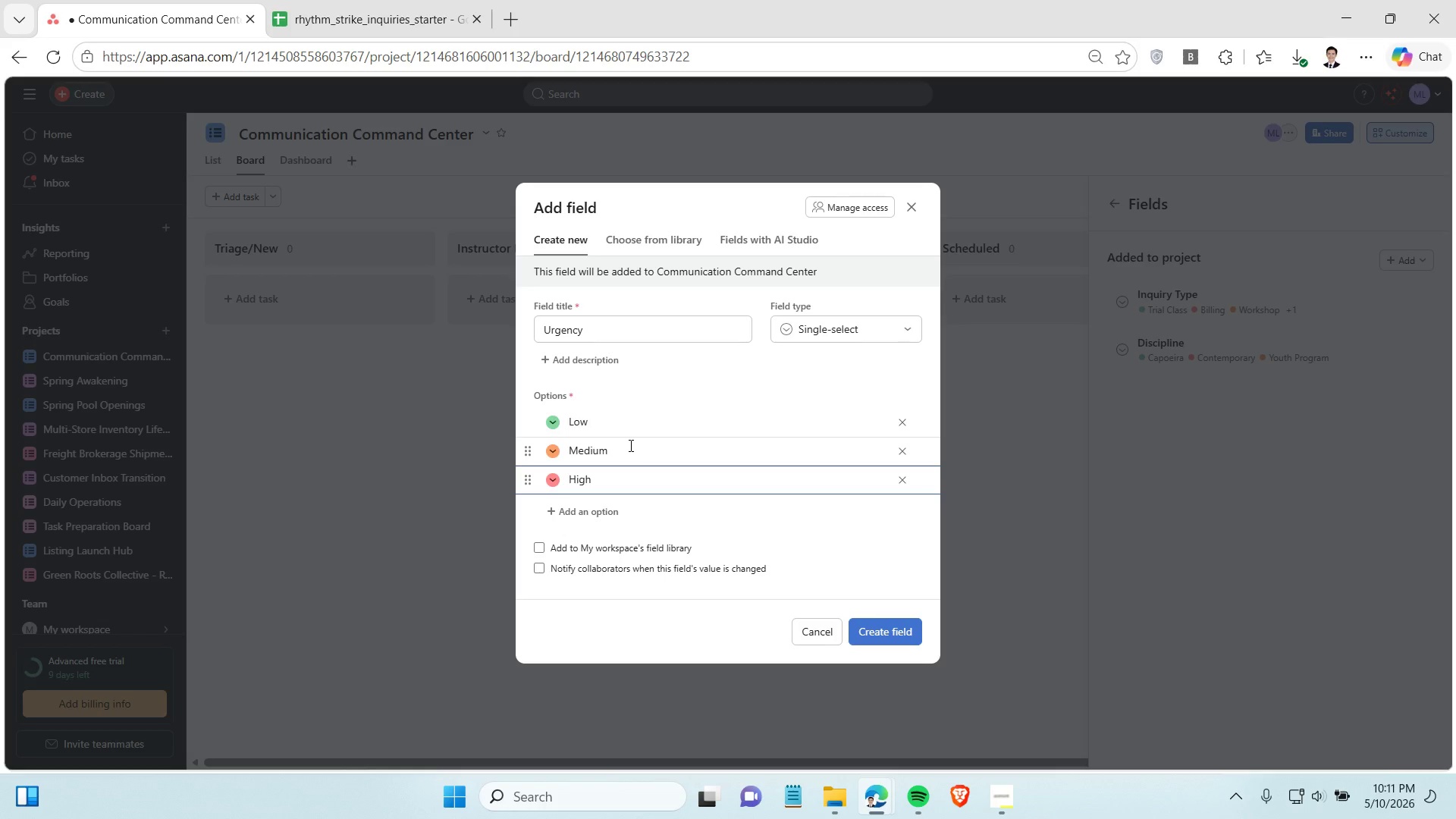 
left_click([883, 629])
 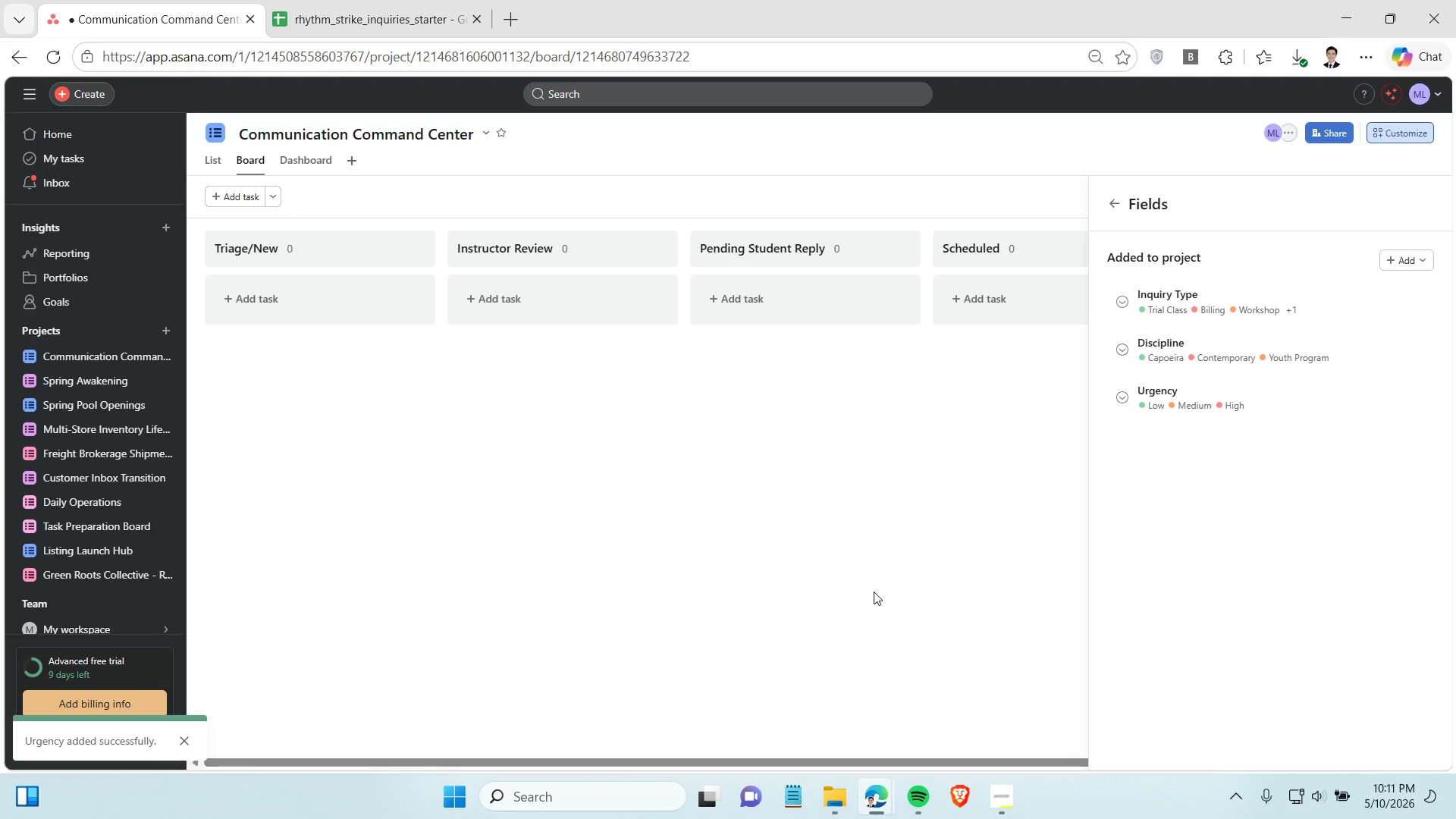 
wait(7.88)
 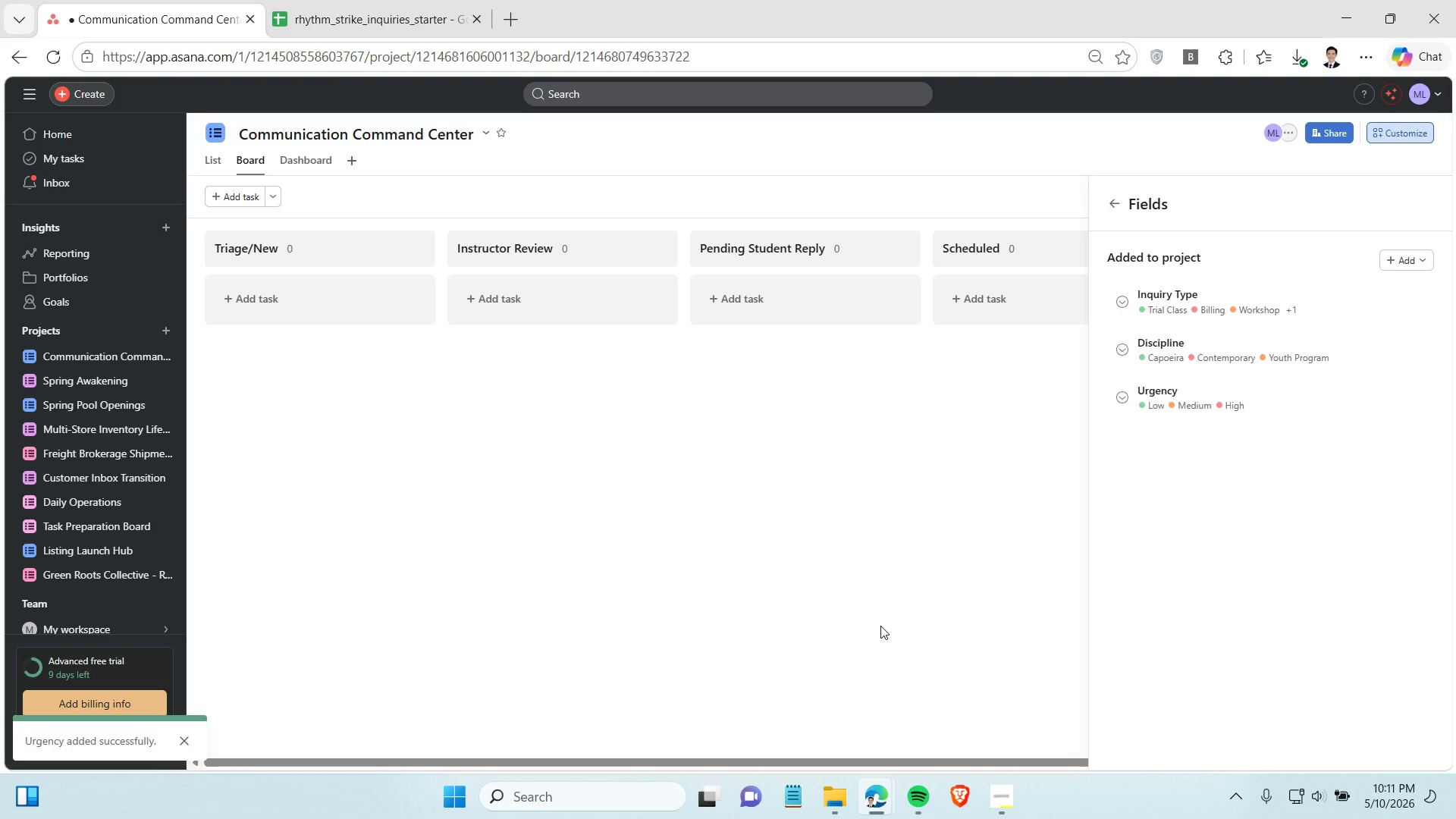 
left_click([864, 553])
 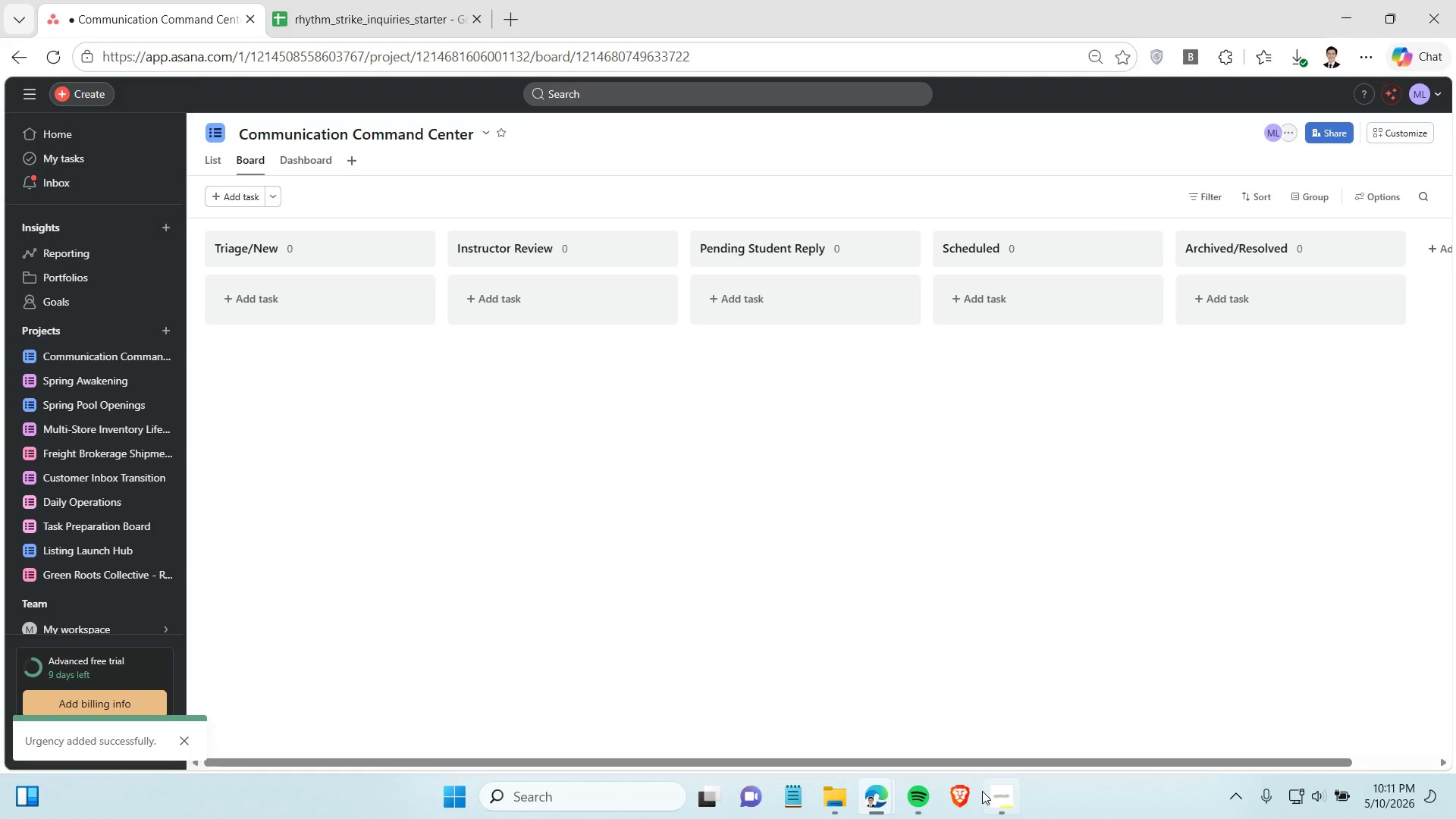 
left_click([984, 795])